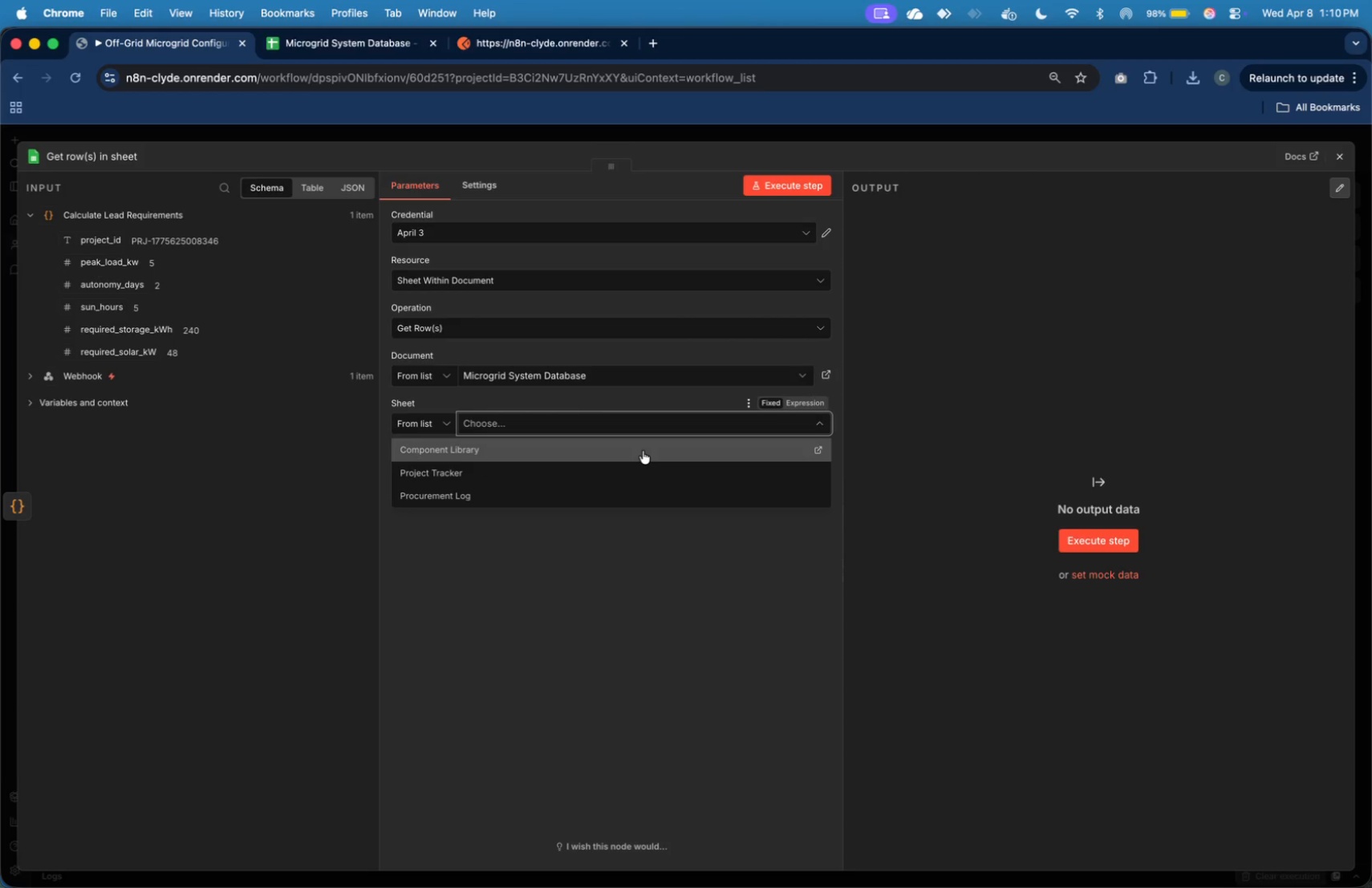 
wait(5.31)
 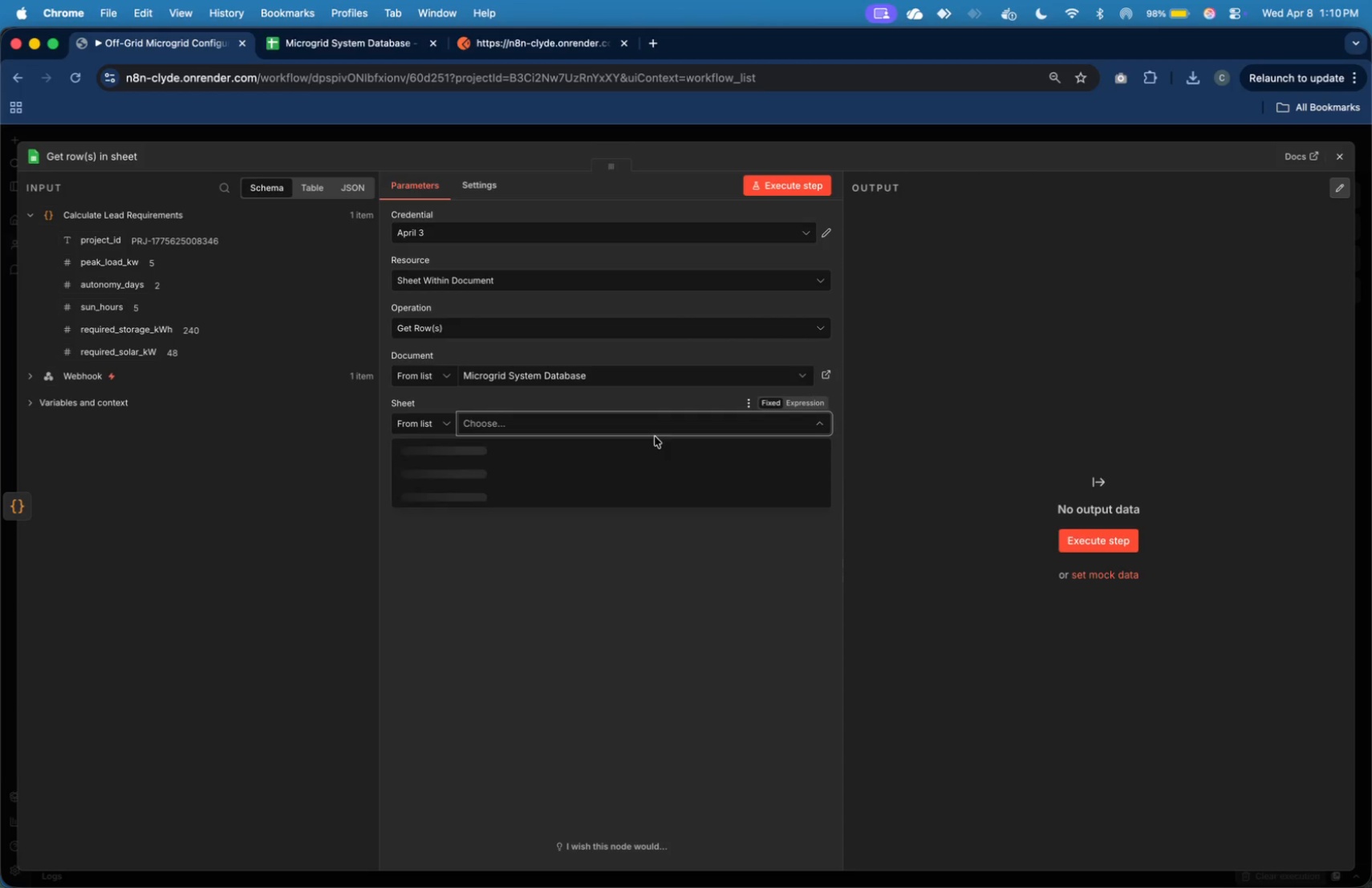 
left_click([635, 456])
 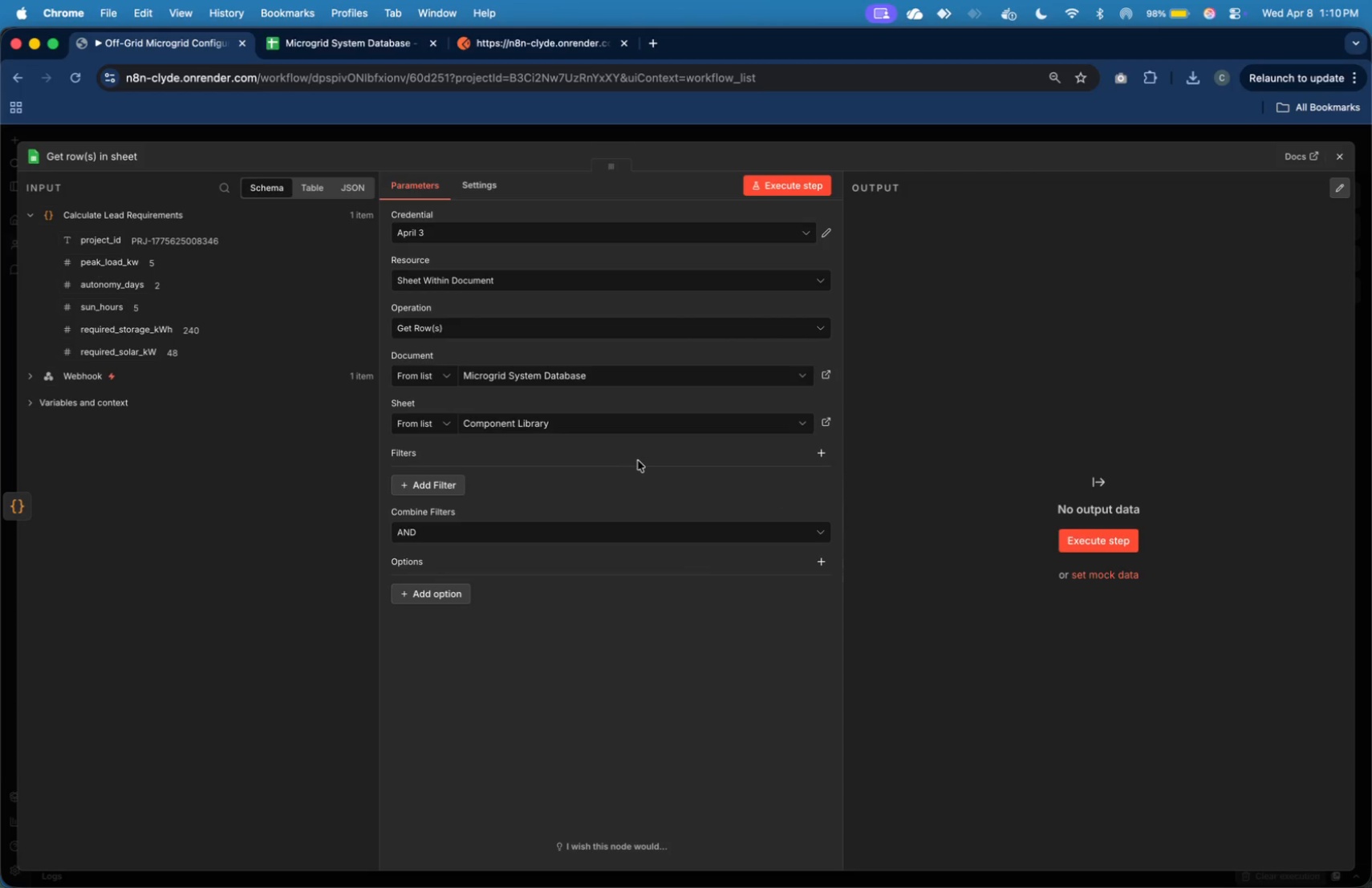 
scroll: coordinate [639, 460], scroll_direction: down, amount: 2.0
 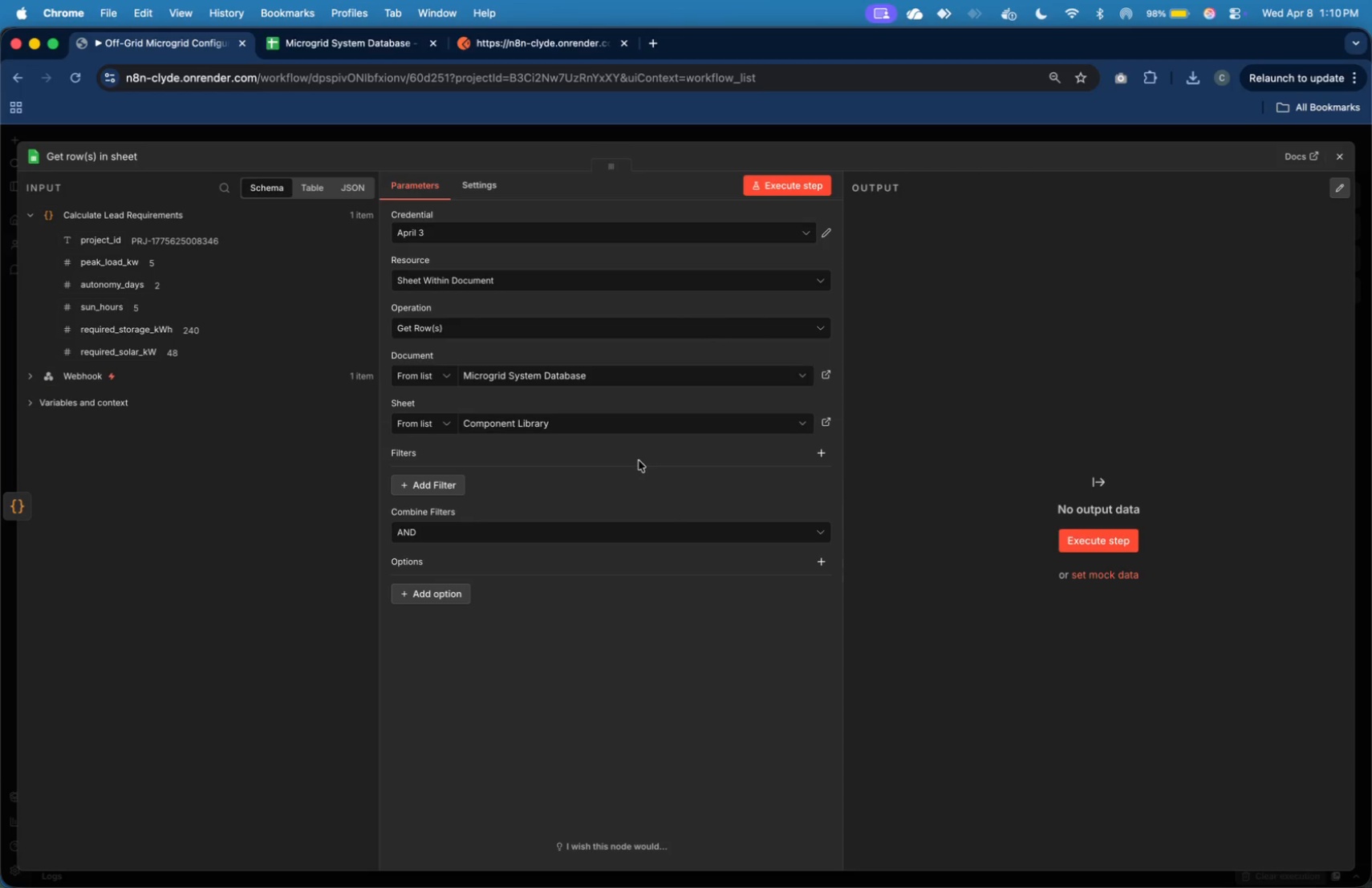 
wait(9.51)
 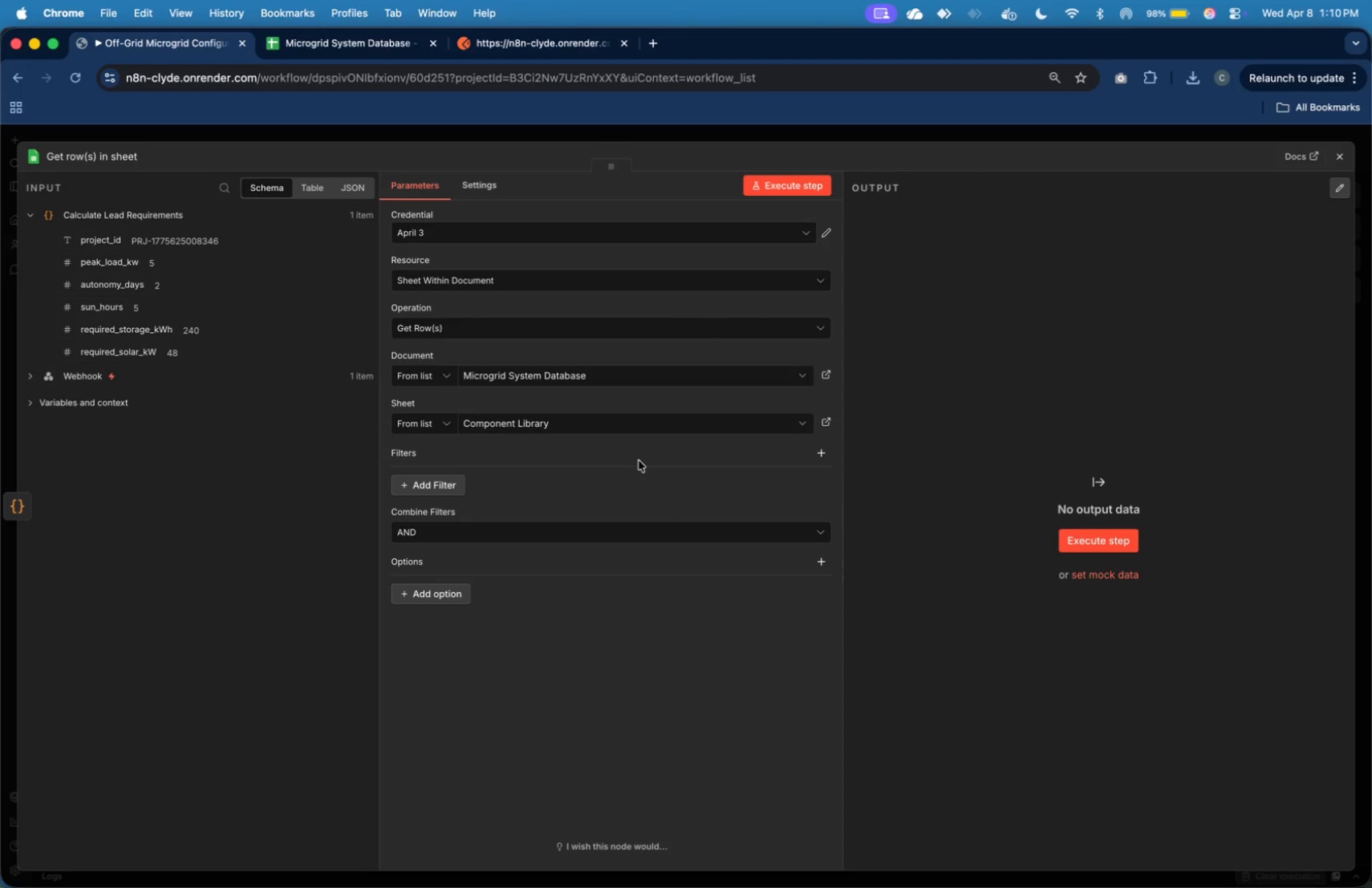 
left_click([816, 189])
 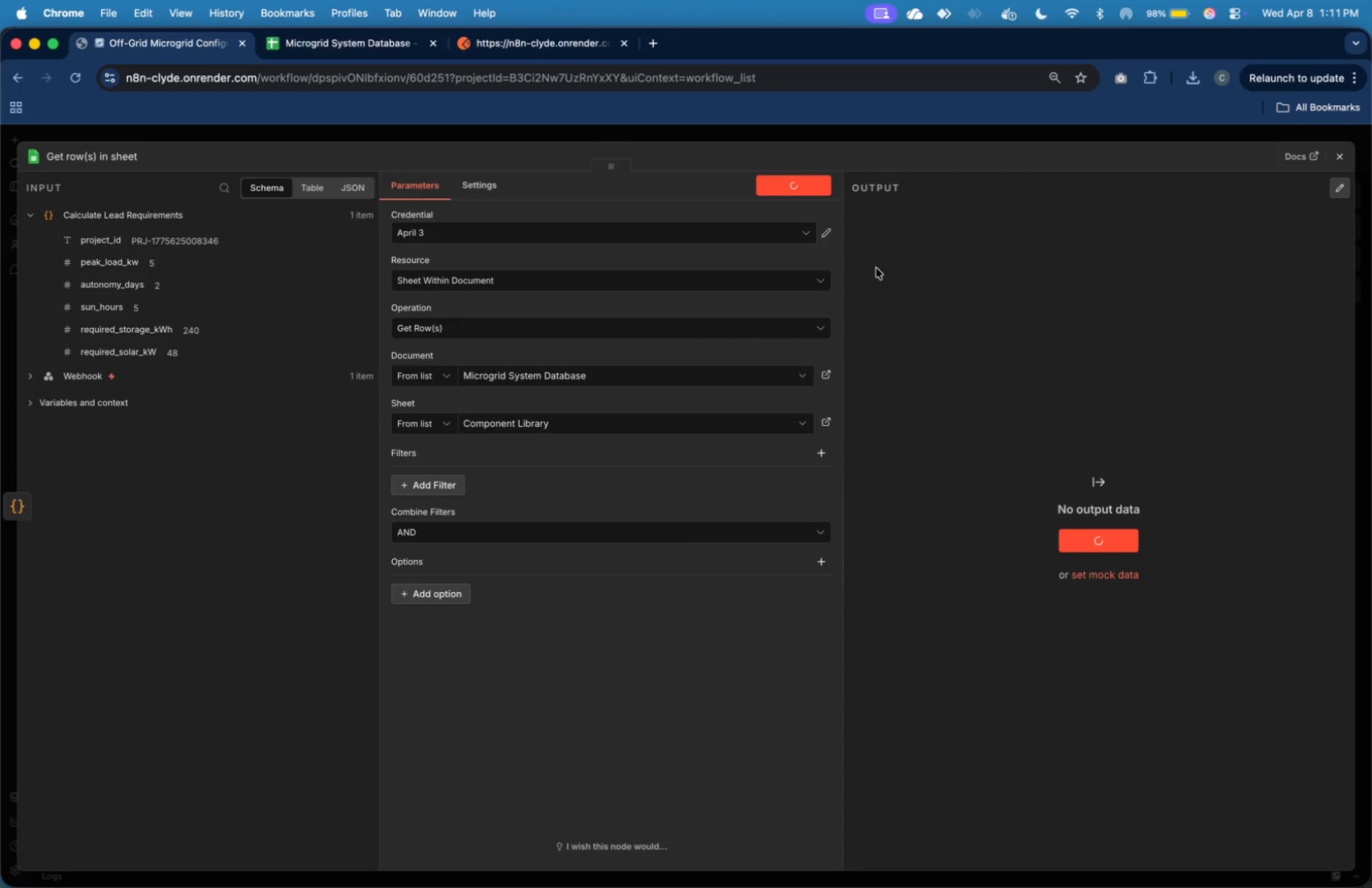 
wait(14.75)
 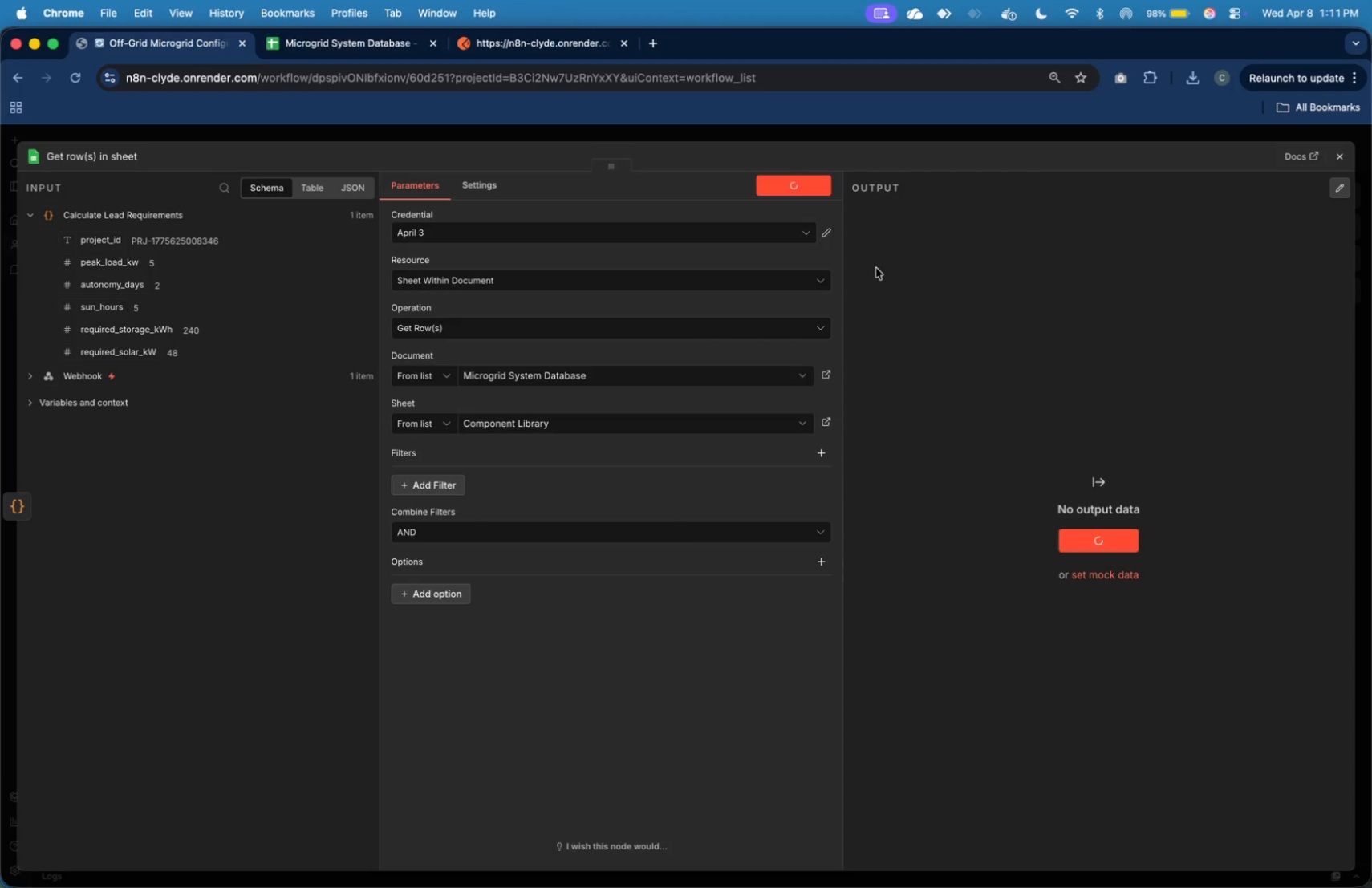 
scroll: coordinate [1246, 378], scroll_direction: down, amount: 11.0
 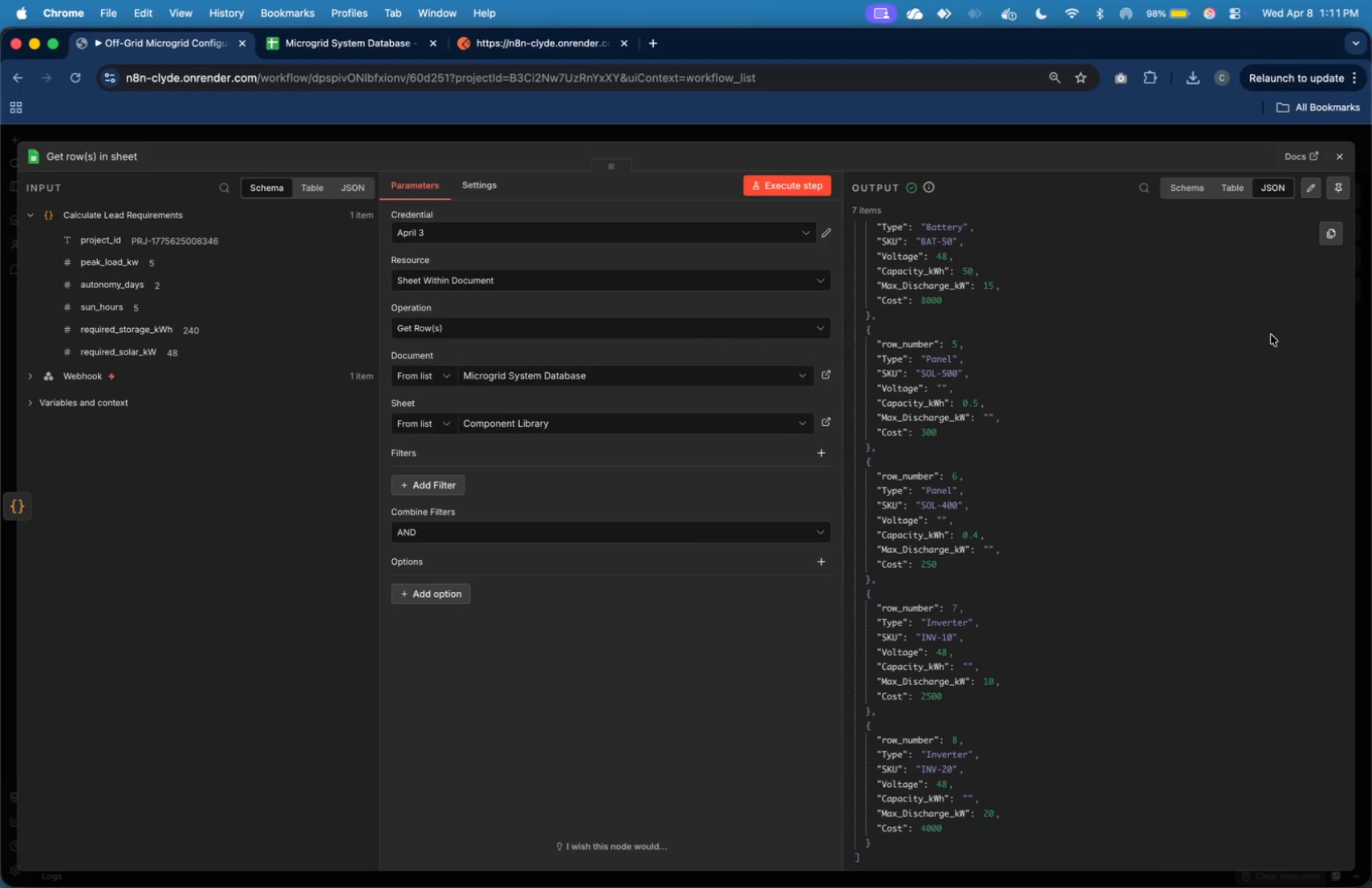 
wait(7.48)
 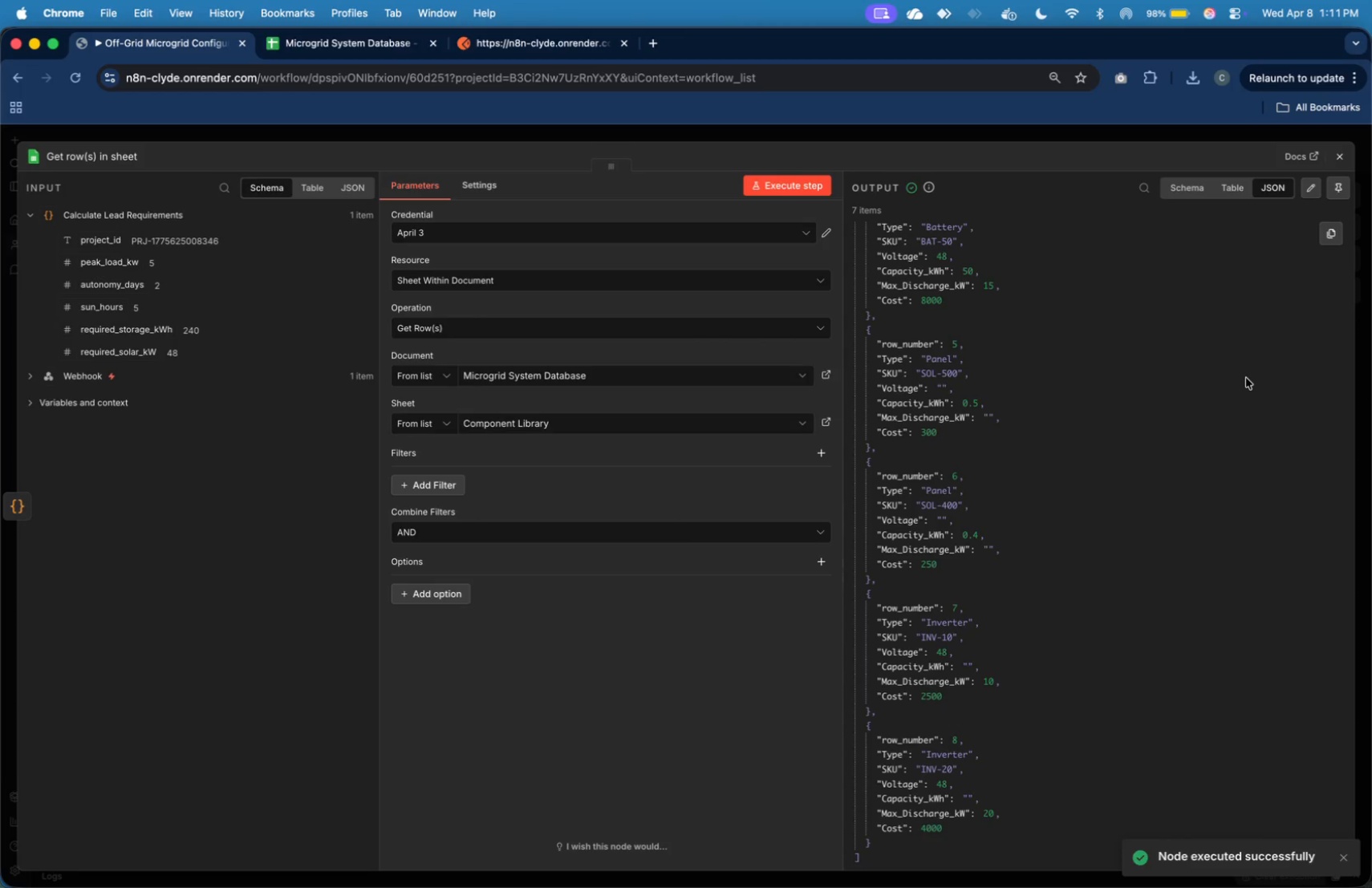 
scroll: coordinate [1175, 317], scroll_direction: up, amount: 17.0
 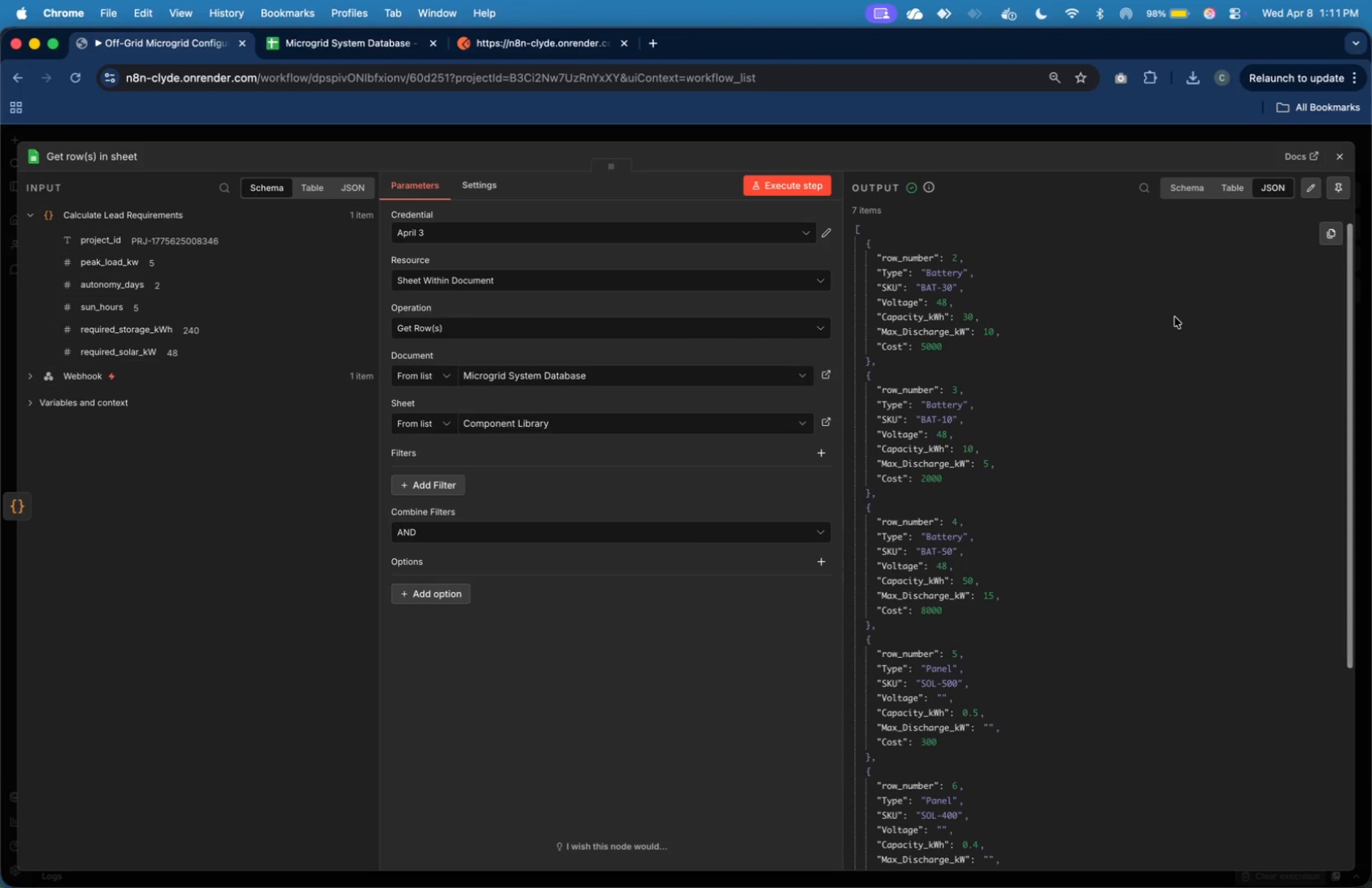 
scroll: coordinate [1175, 317], scroll_direction: down, amount: 18.0
 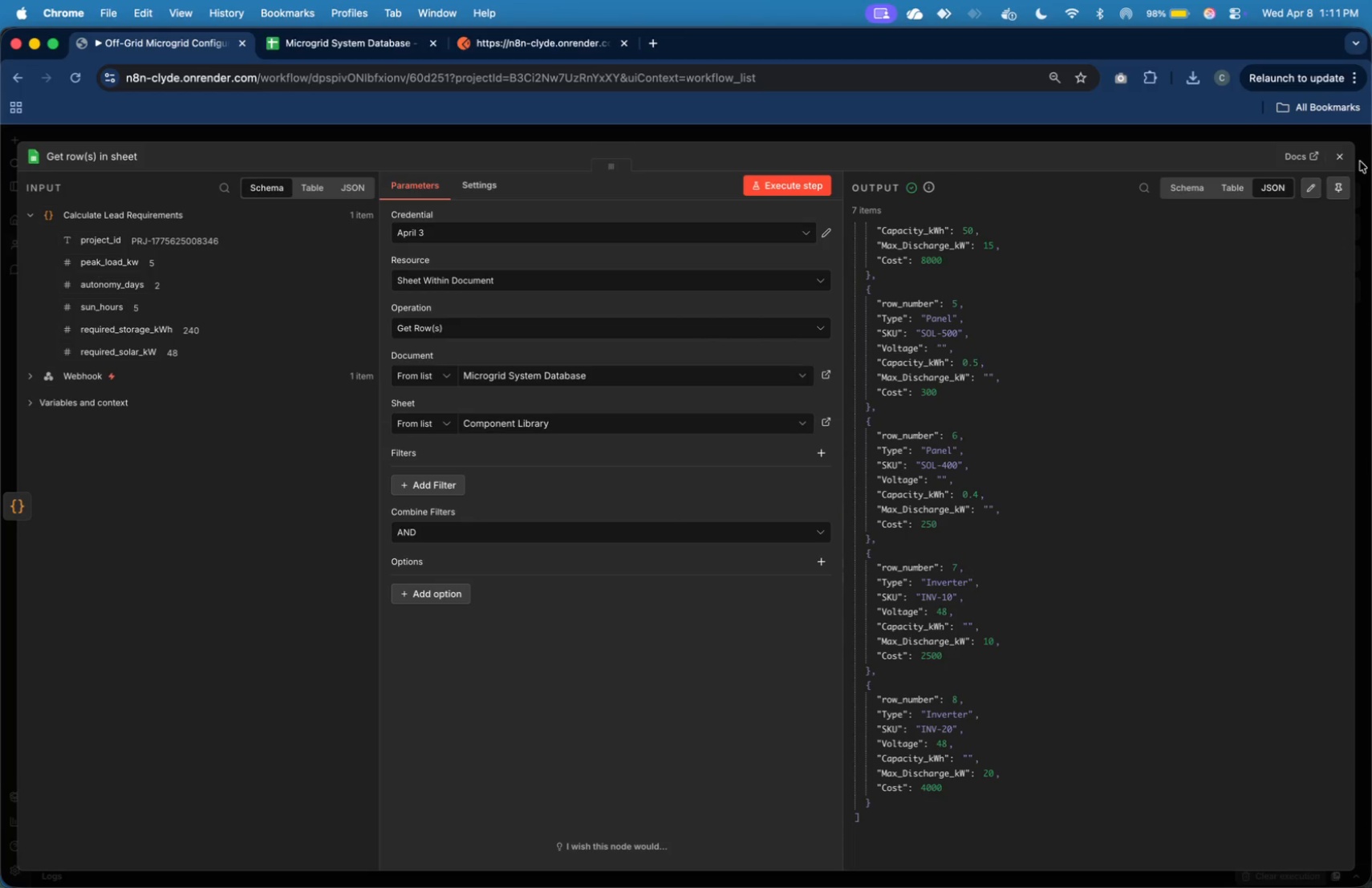 
left_click([1345, 158])
 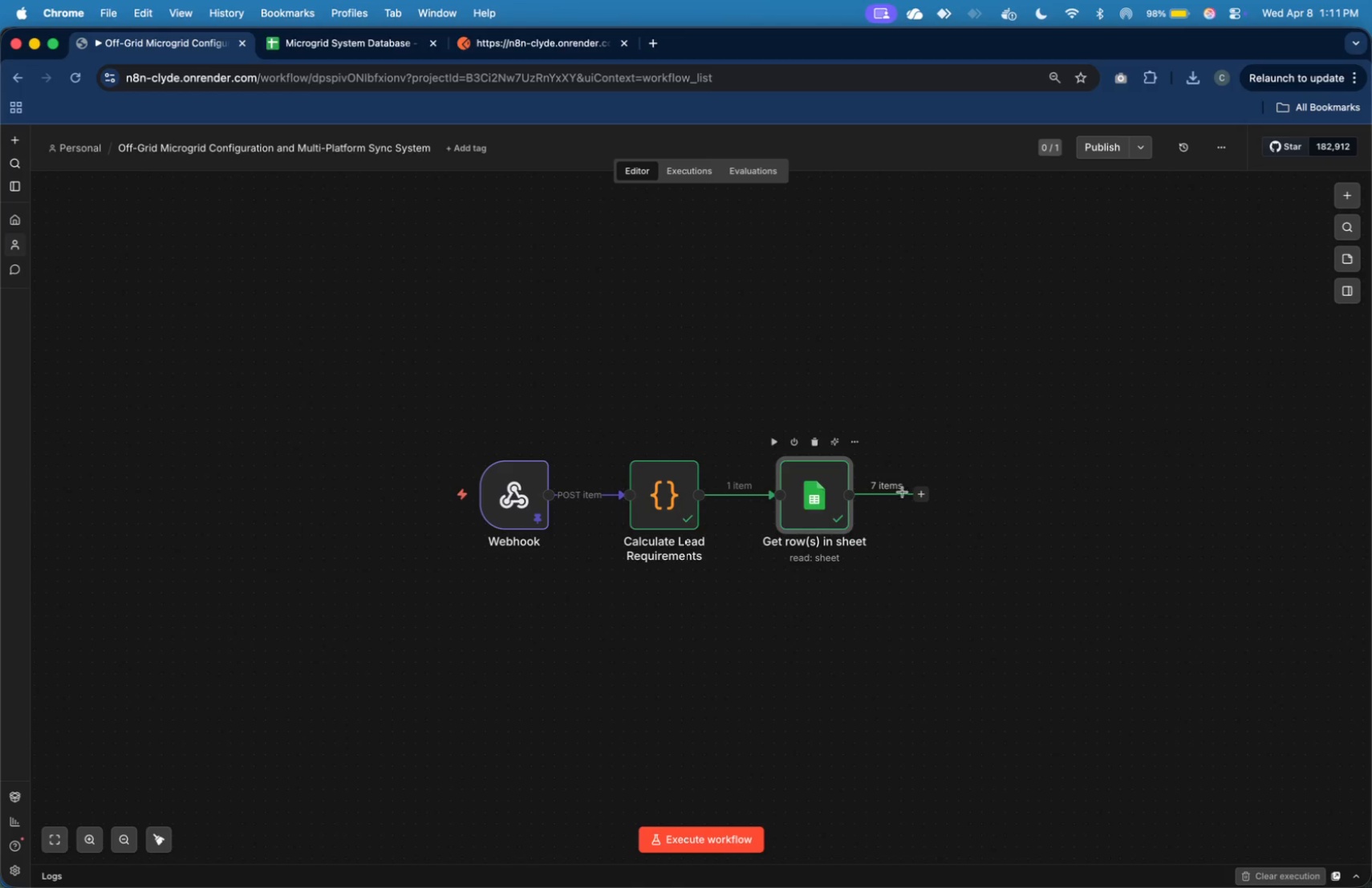 
left_click([918, 498])
 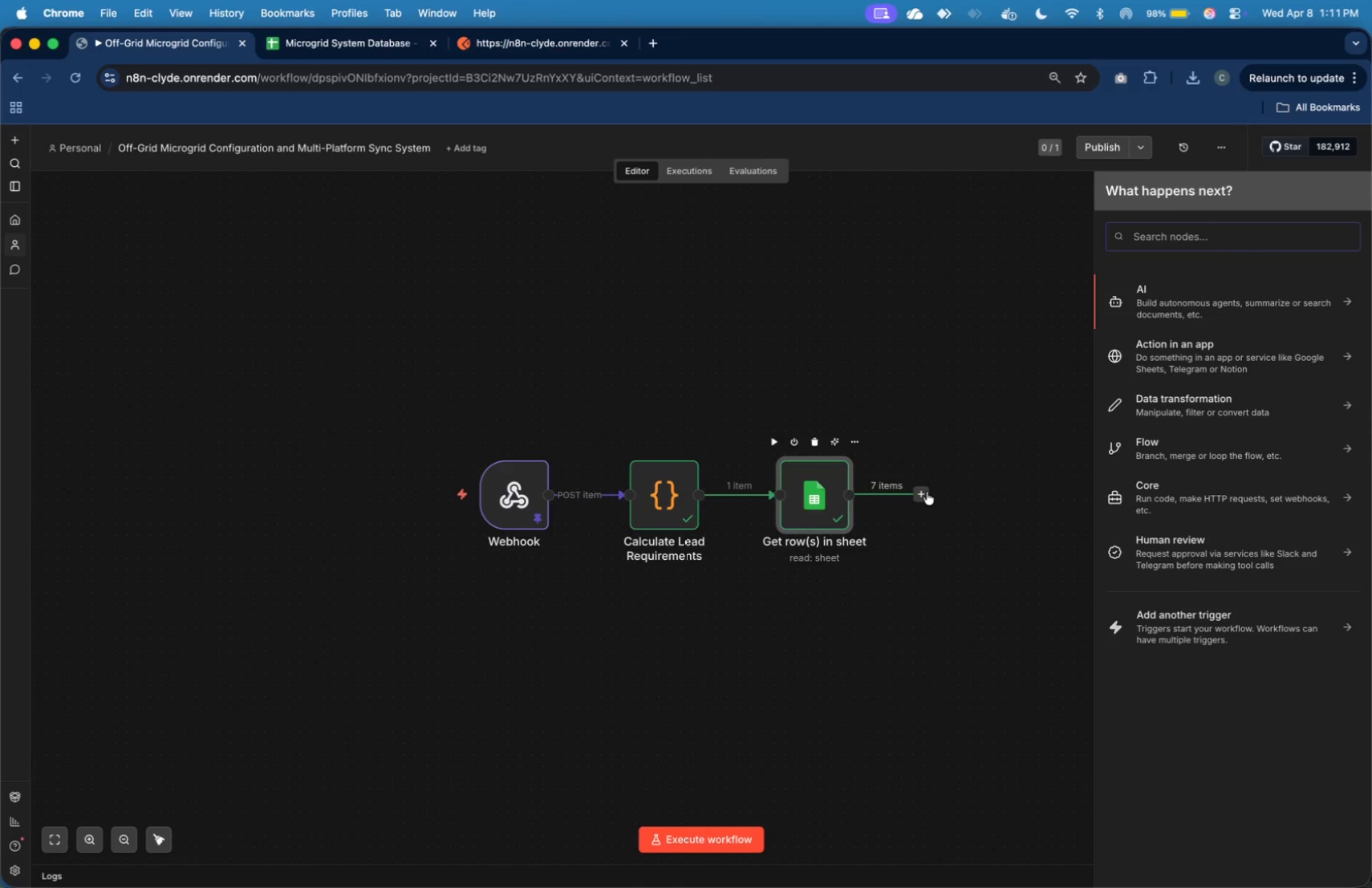 
type(se)
 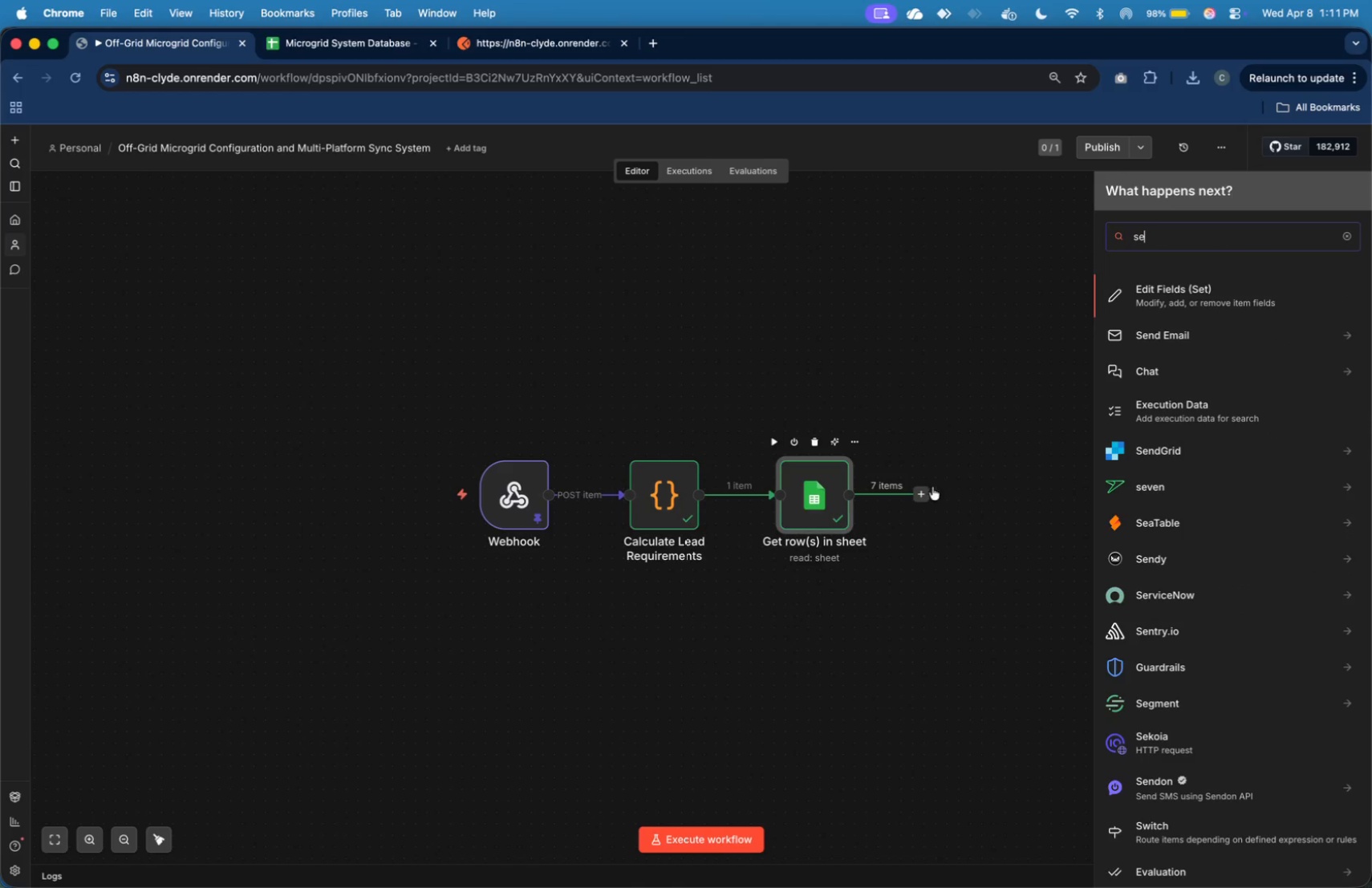 
key(T)
 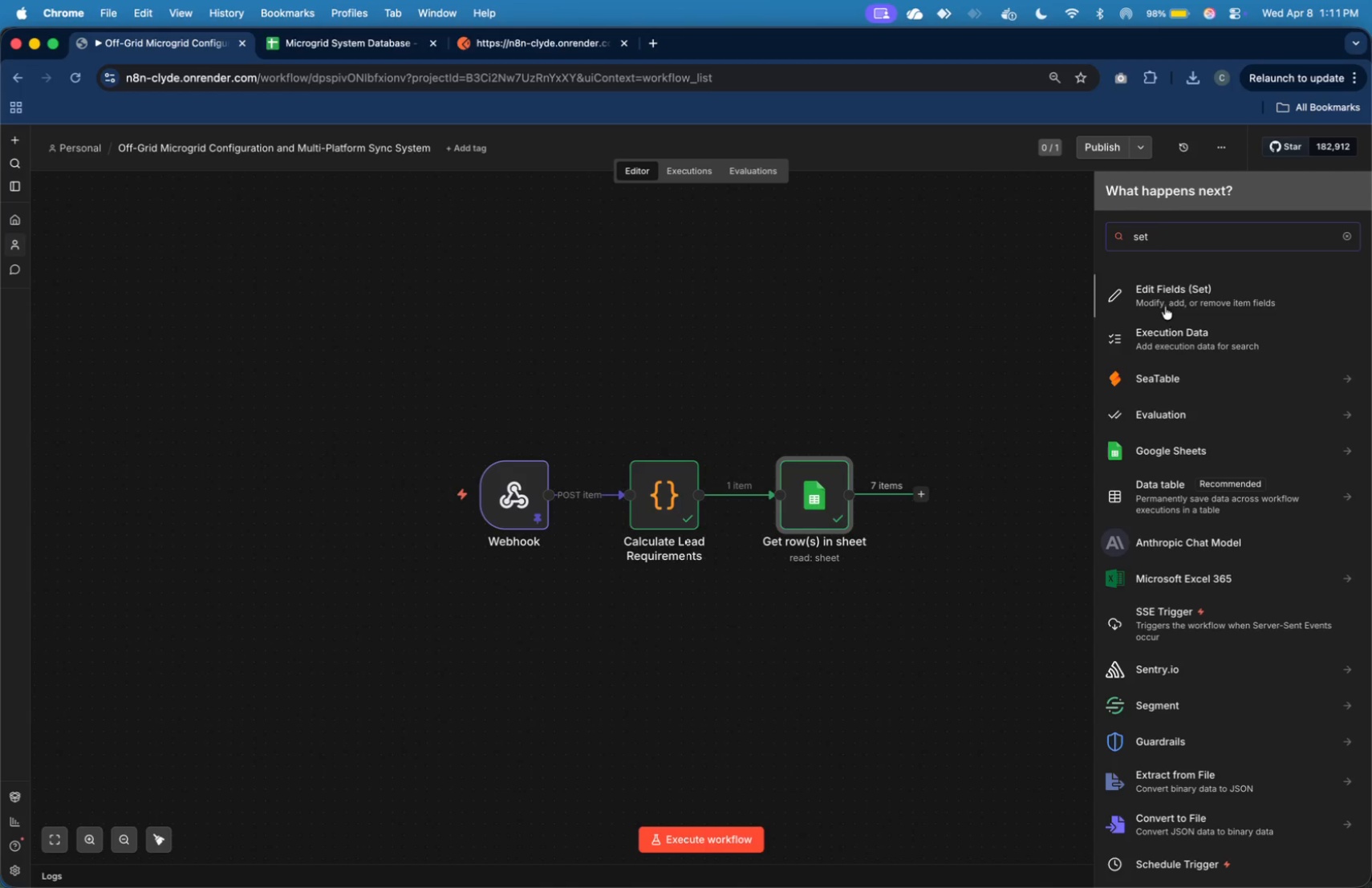 
left_click([1175, 294])
 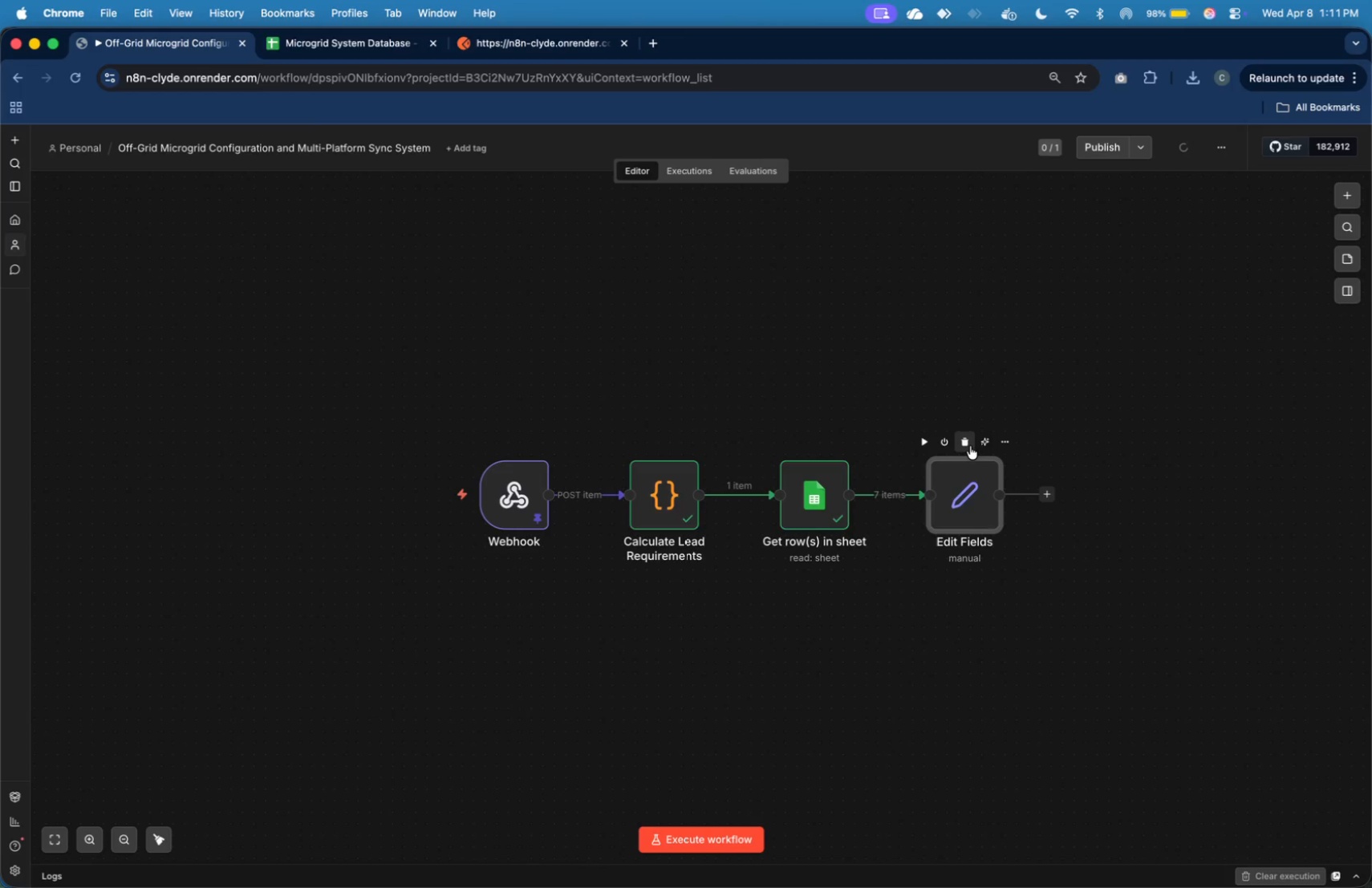 
left_click([926, 495])
 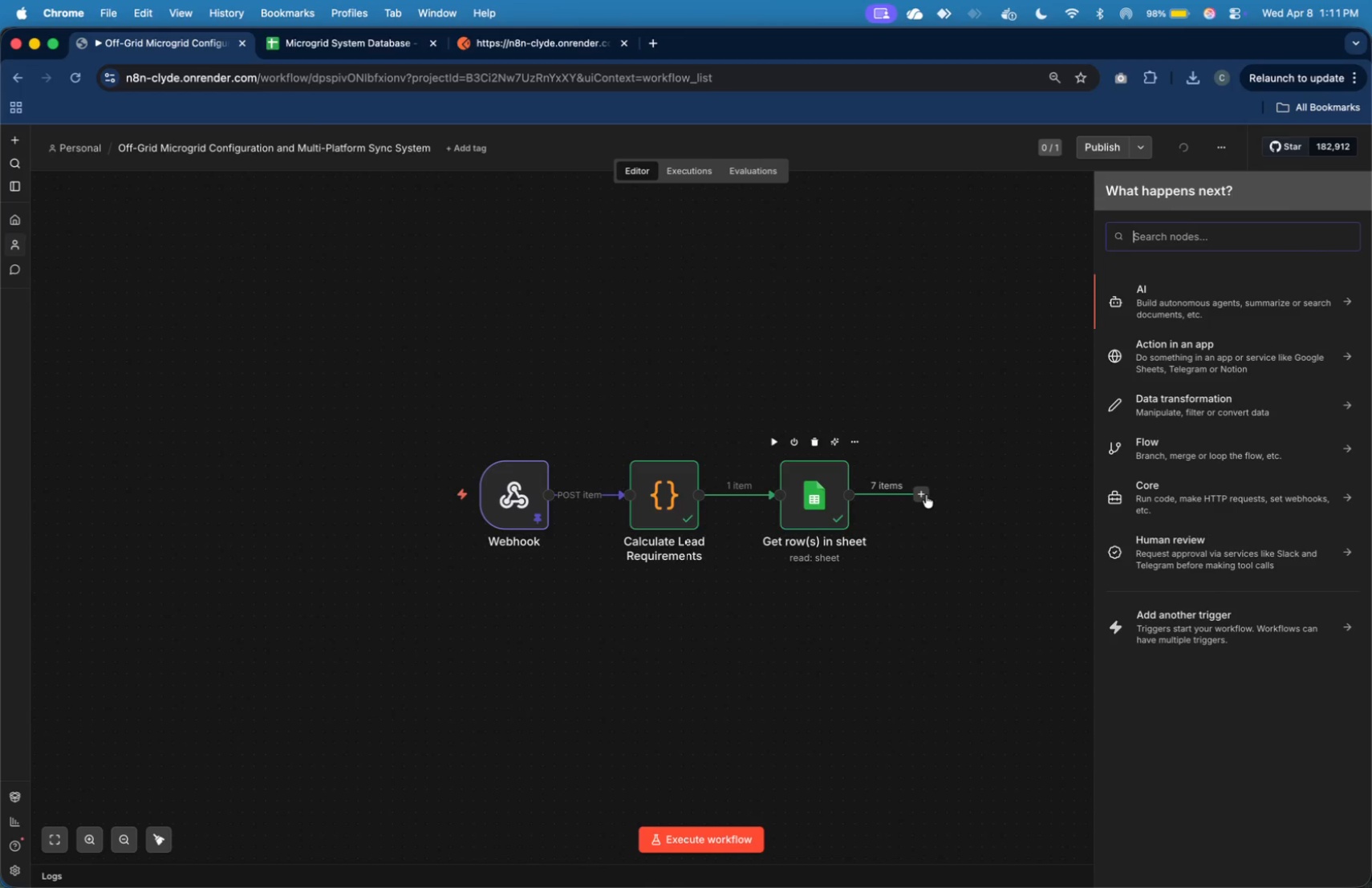 
type(co)
 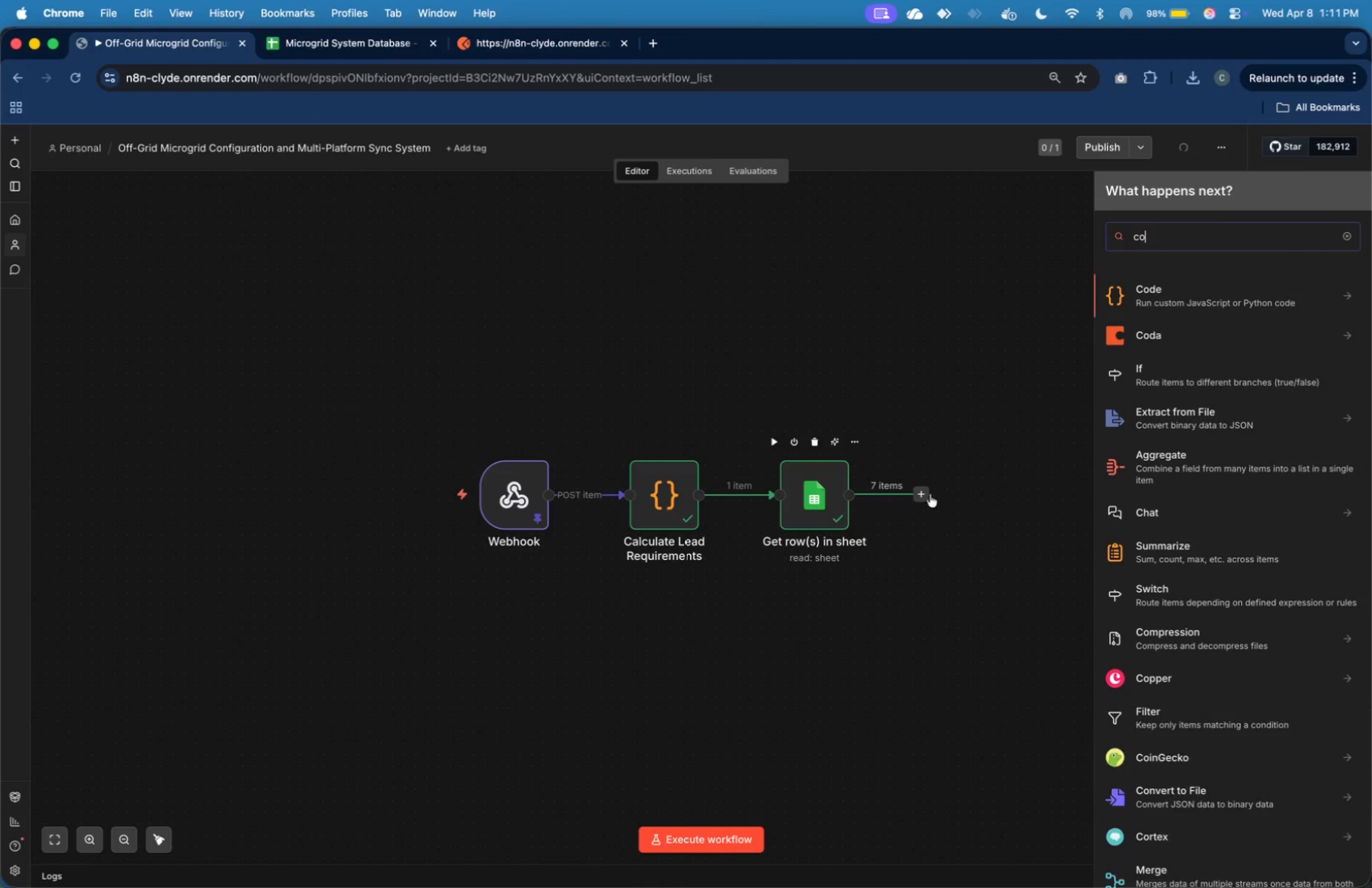 
type(de)
 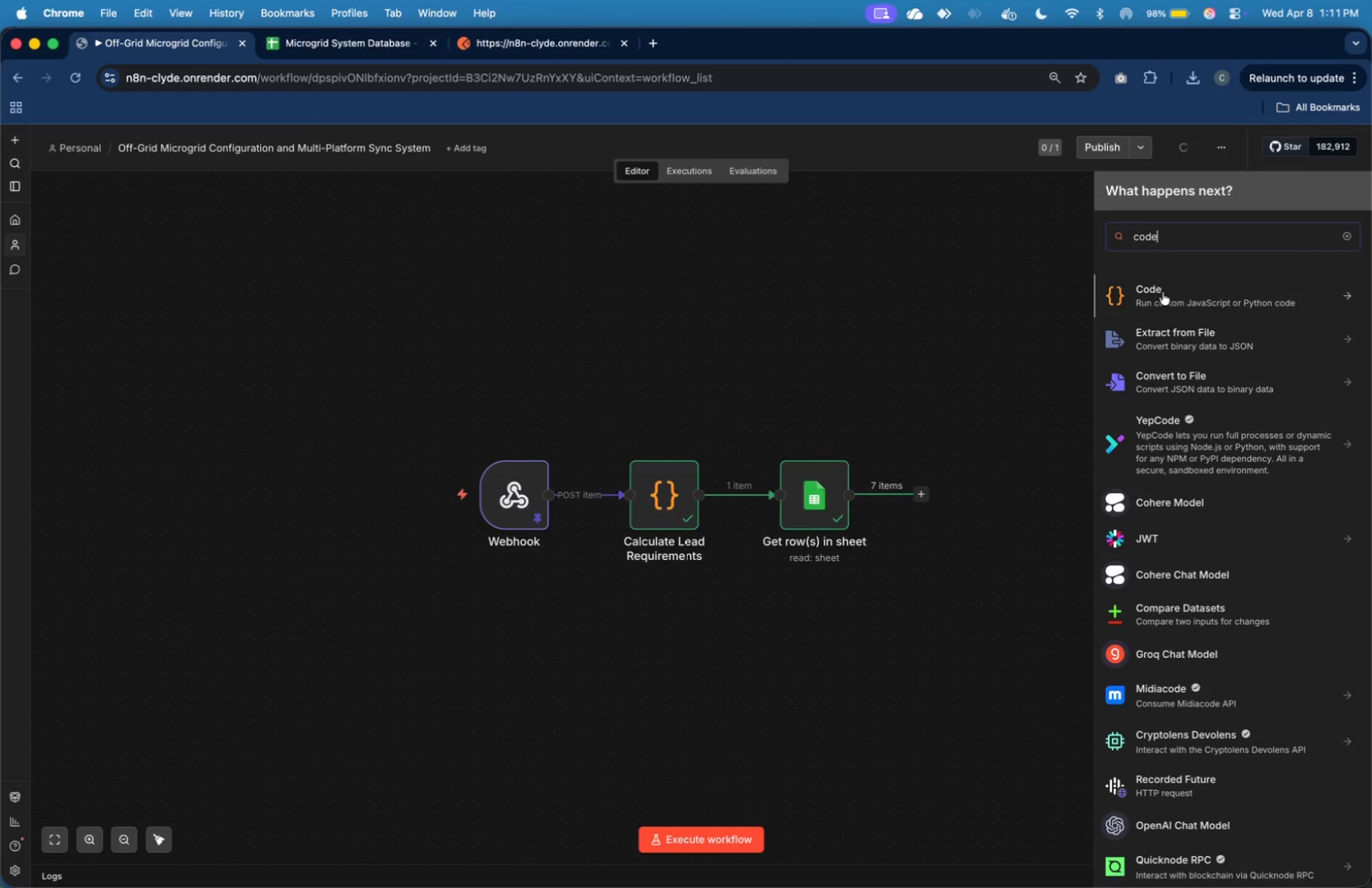 
left_click([1163, 291])
 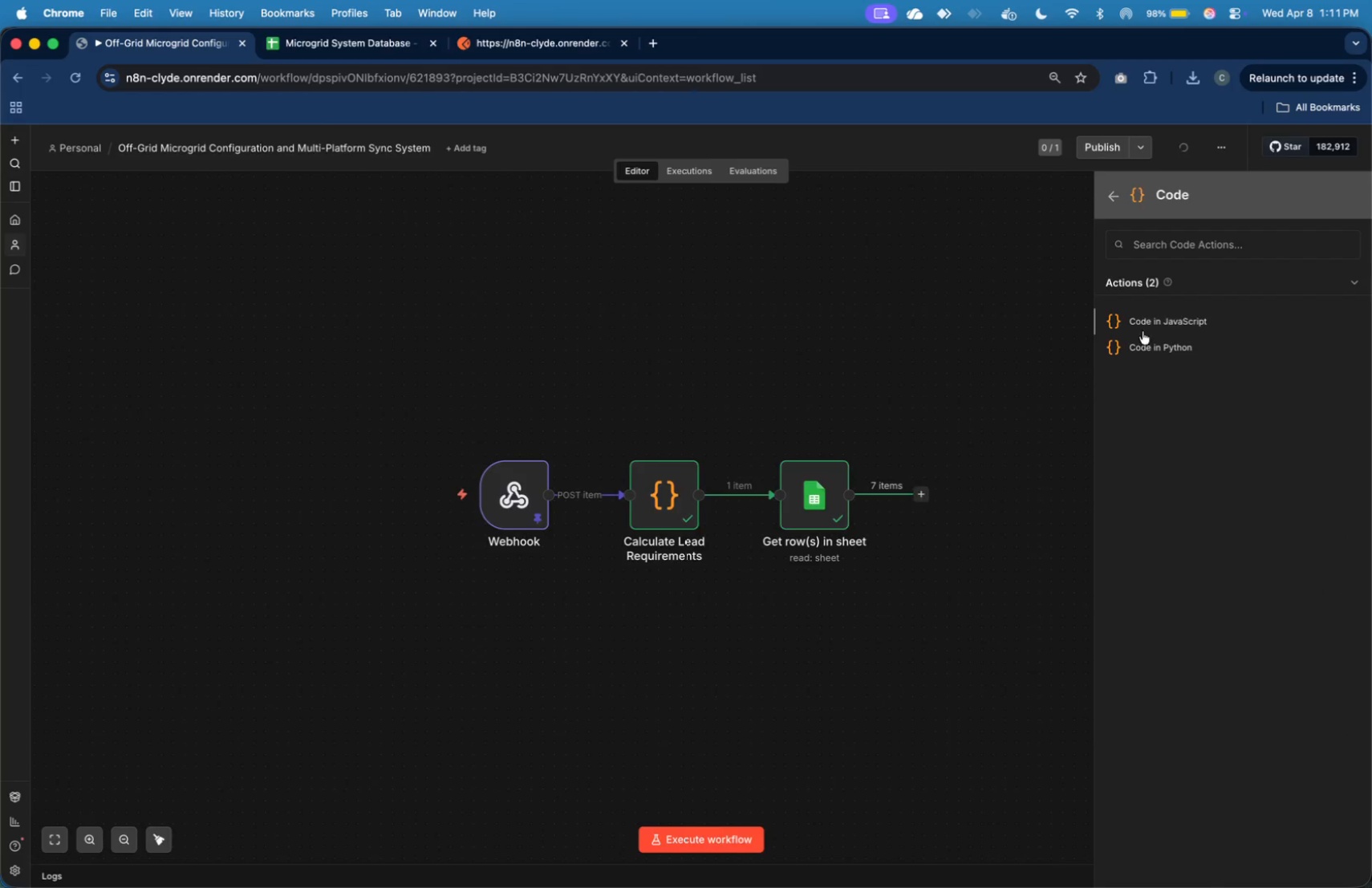 
key(Meta+Tab)